 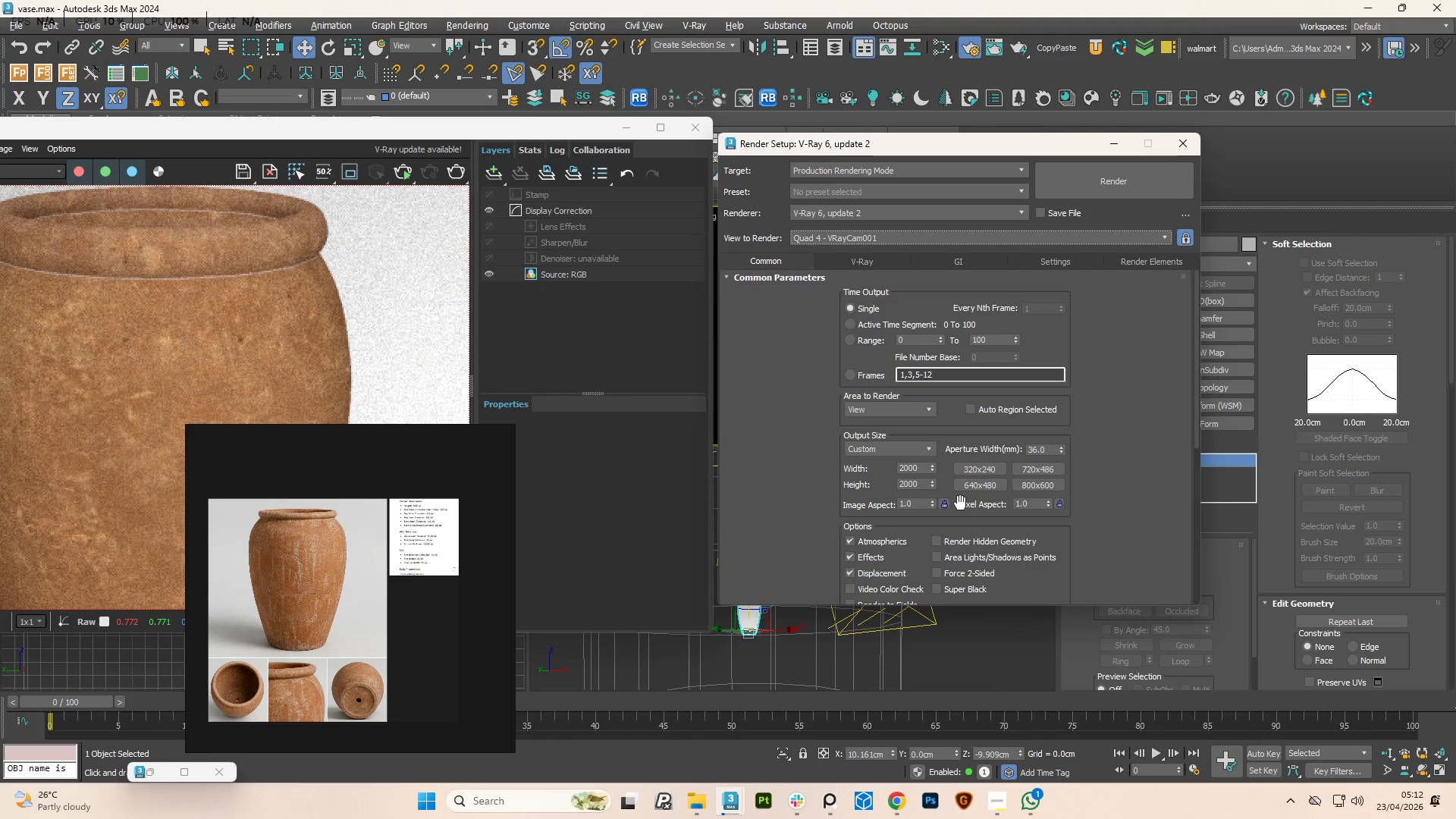 
key(Control+S)
 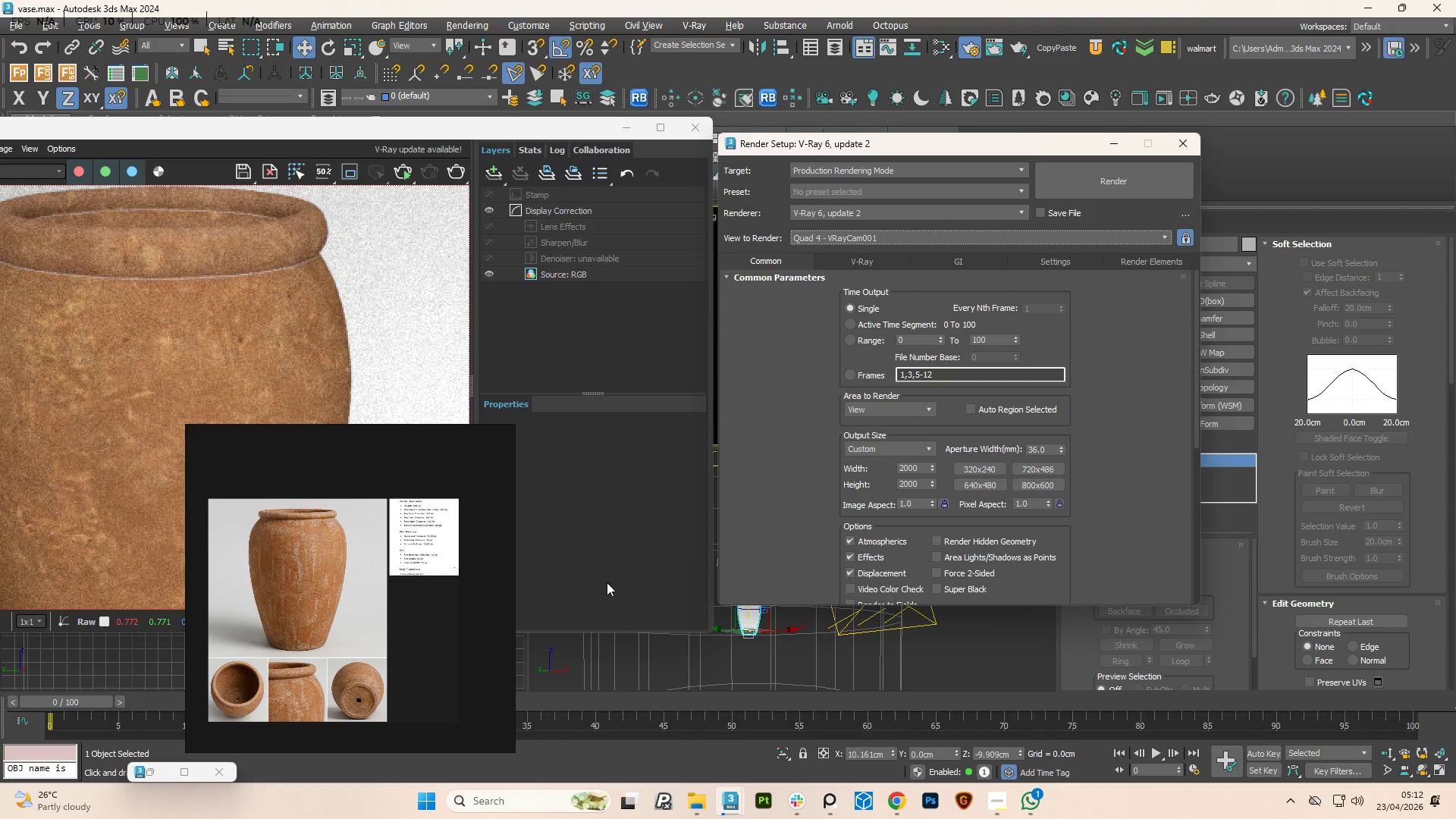 
left_click([615, 601])
 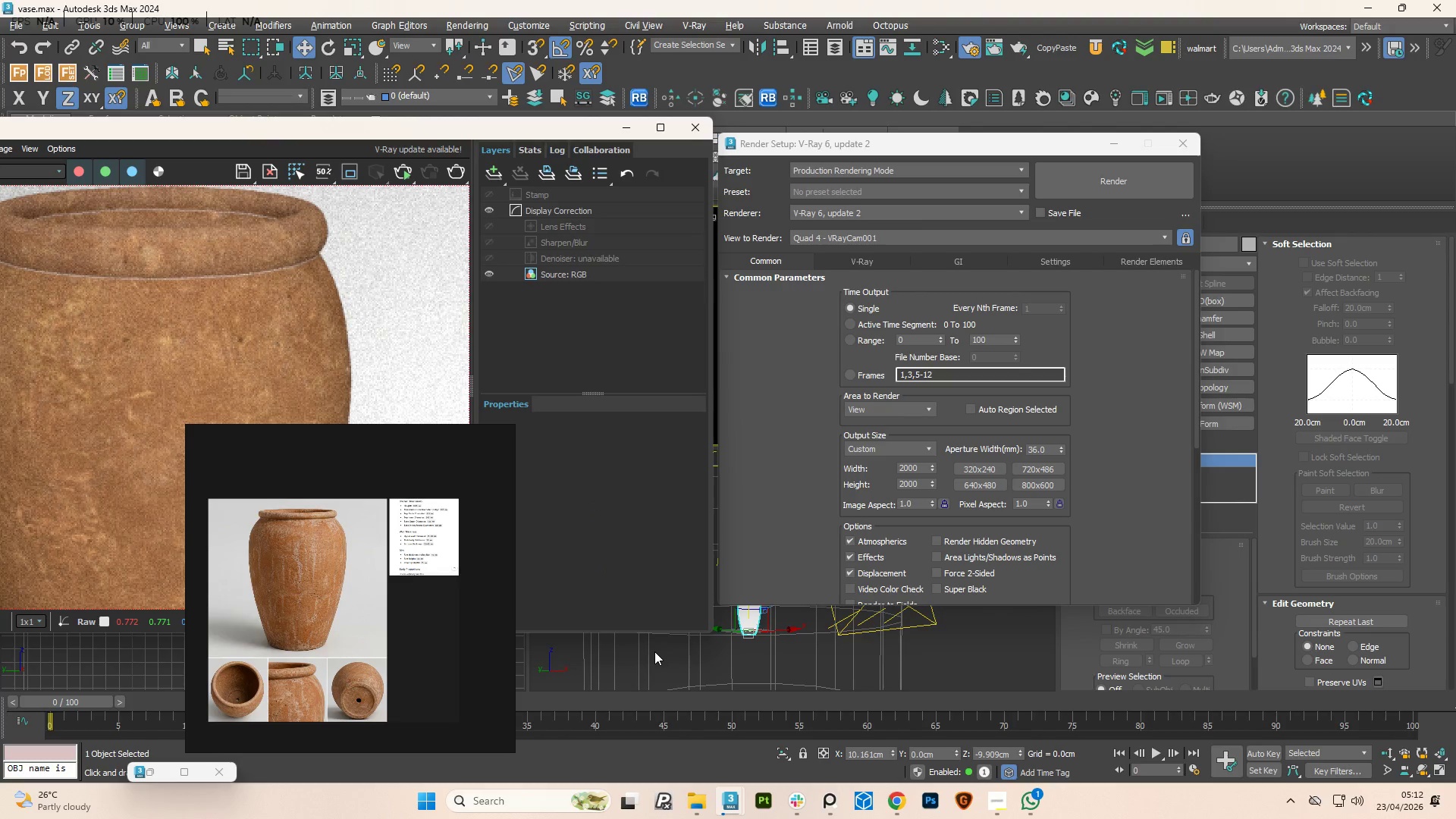 
left_click([654, 651])
 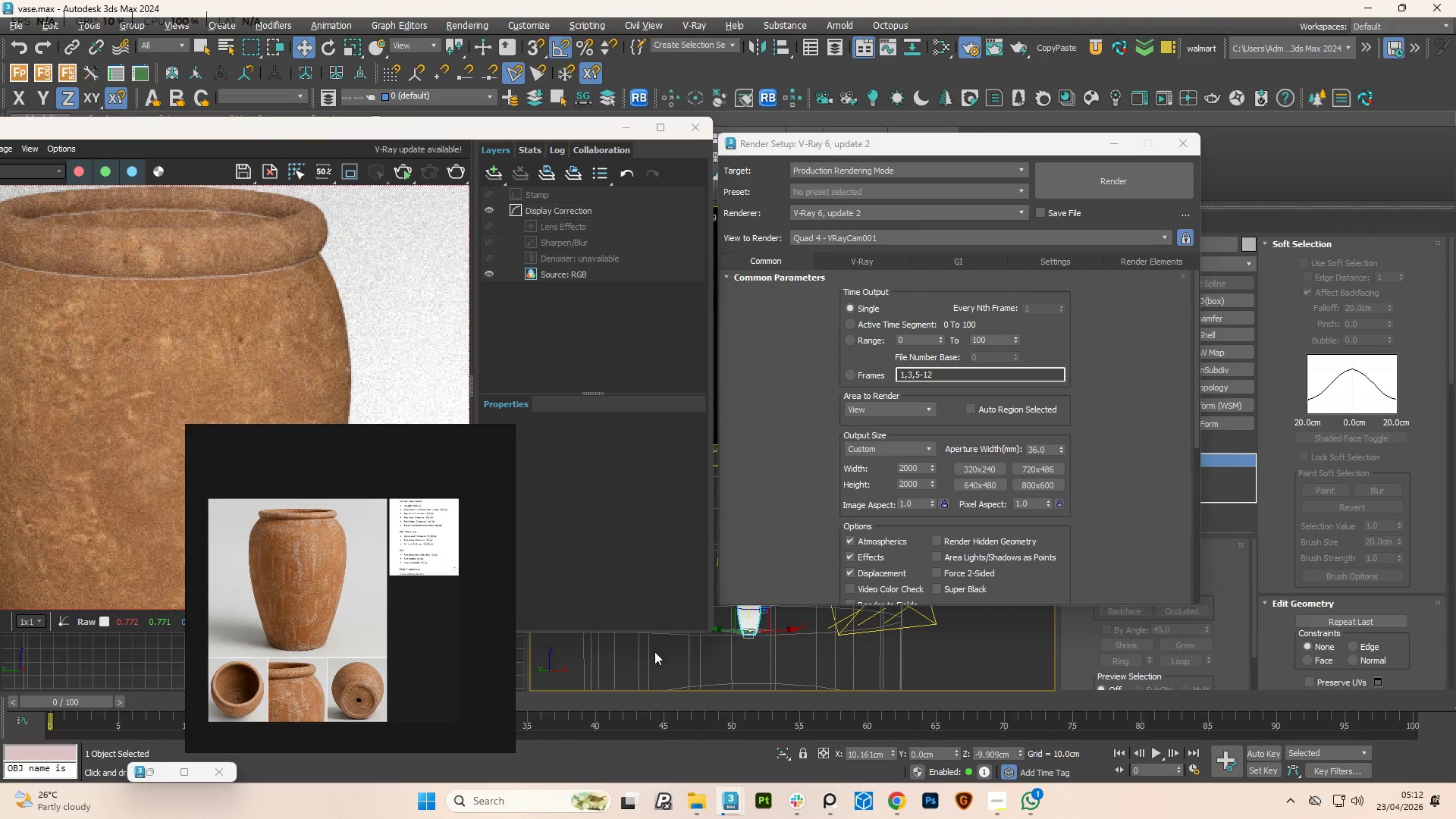 
key(Control+S)
 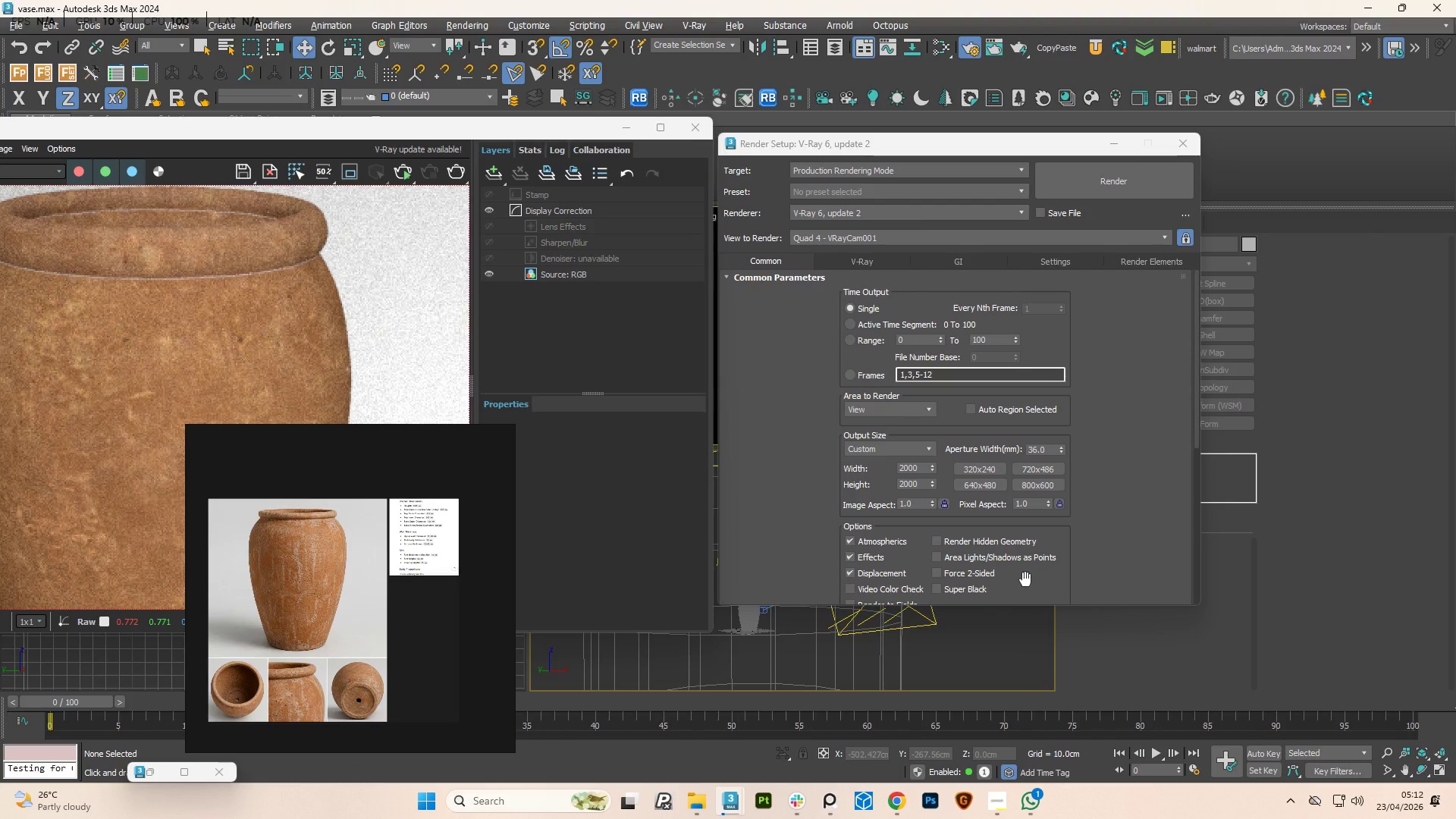 
wait(5.36)
 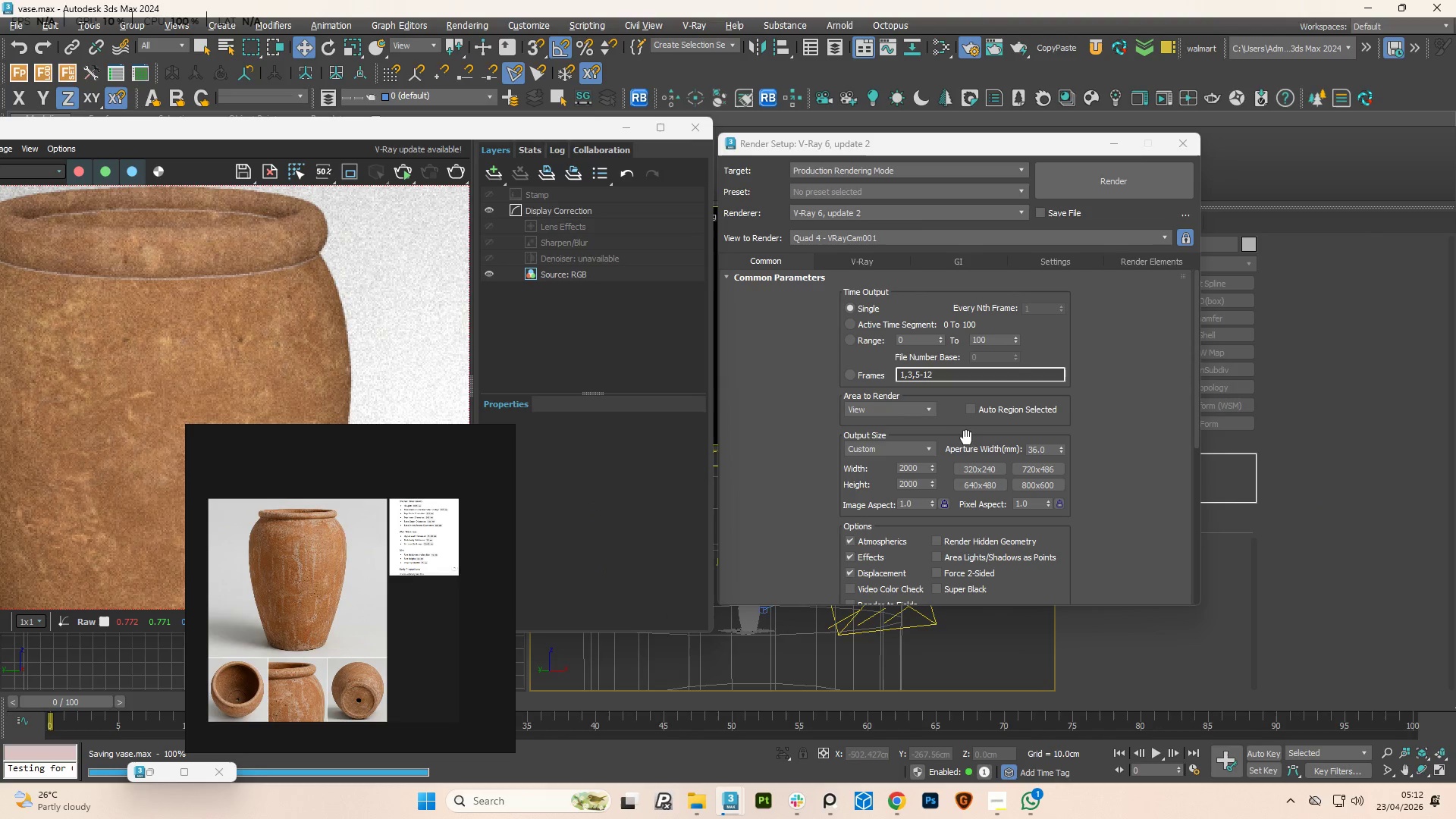 
scroll: coordinate [1021, 581], scroll_direction: down, amount: 2.0
 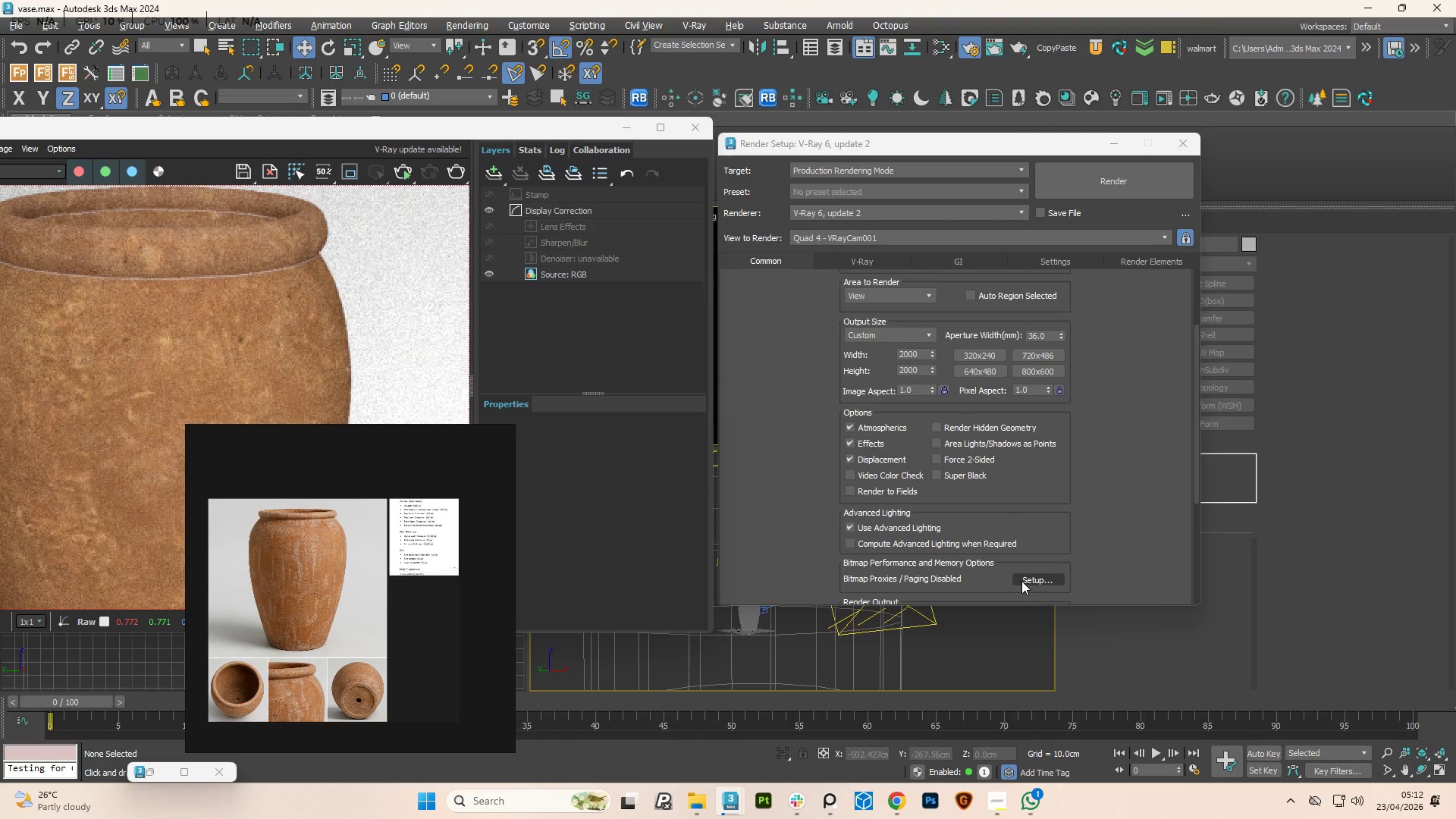 
scroll: coordinate [879, 363], scroll_direction: up, amount: 4.0
 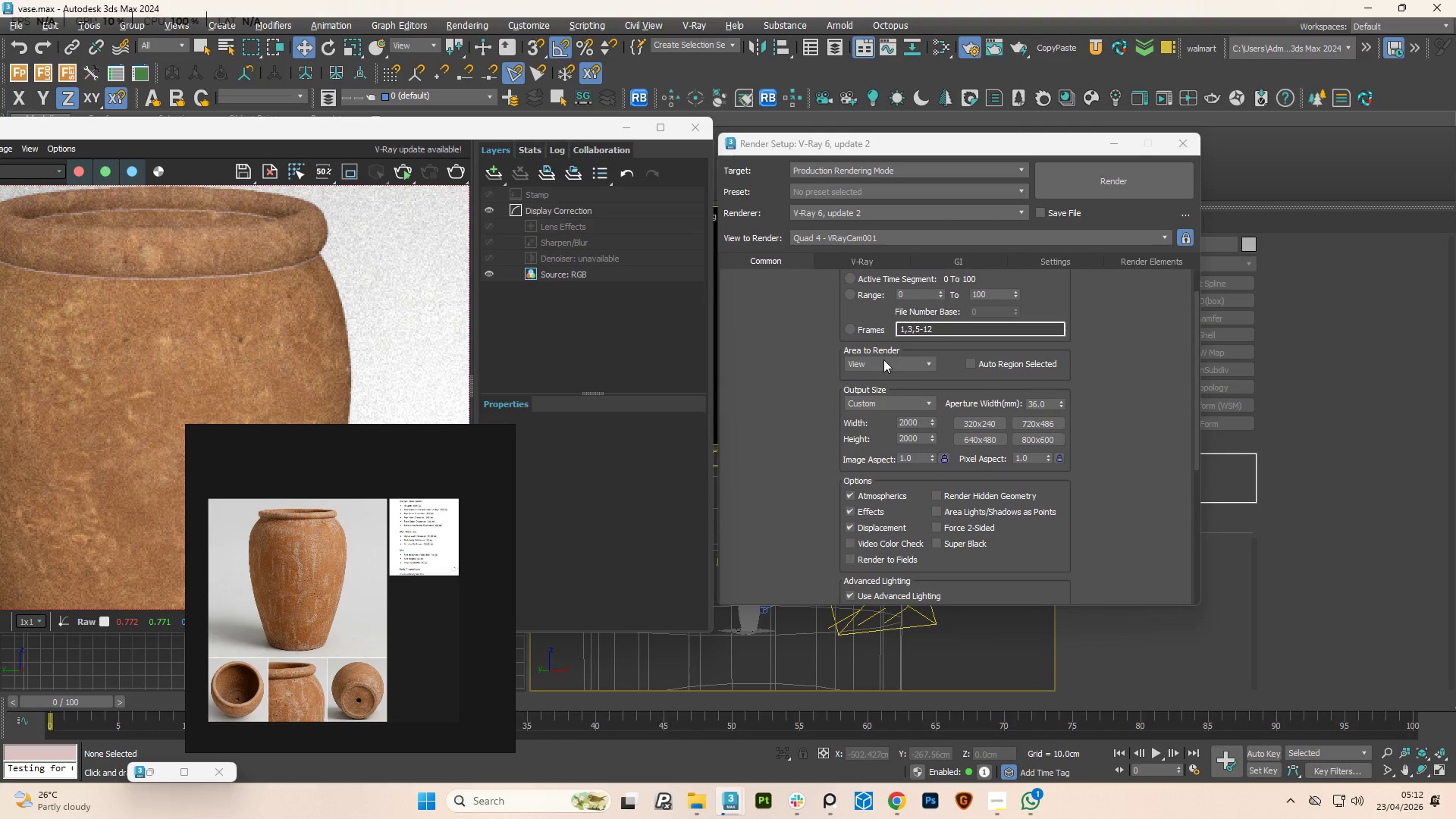 
left_click([883, 363])
 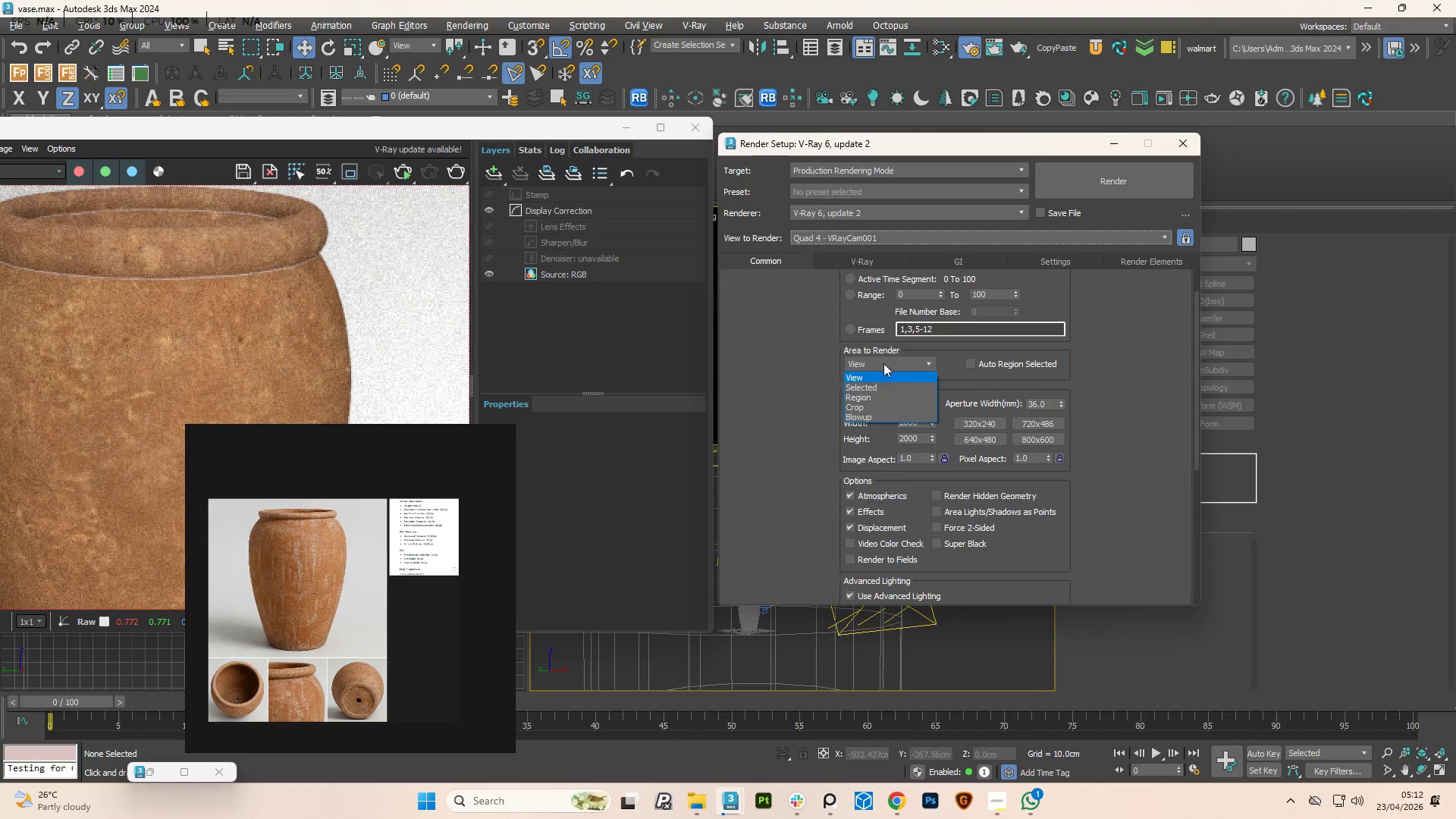 
left_click([883, 363])
 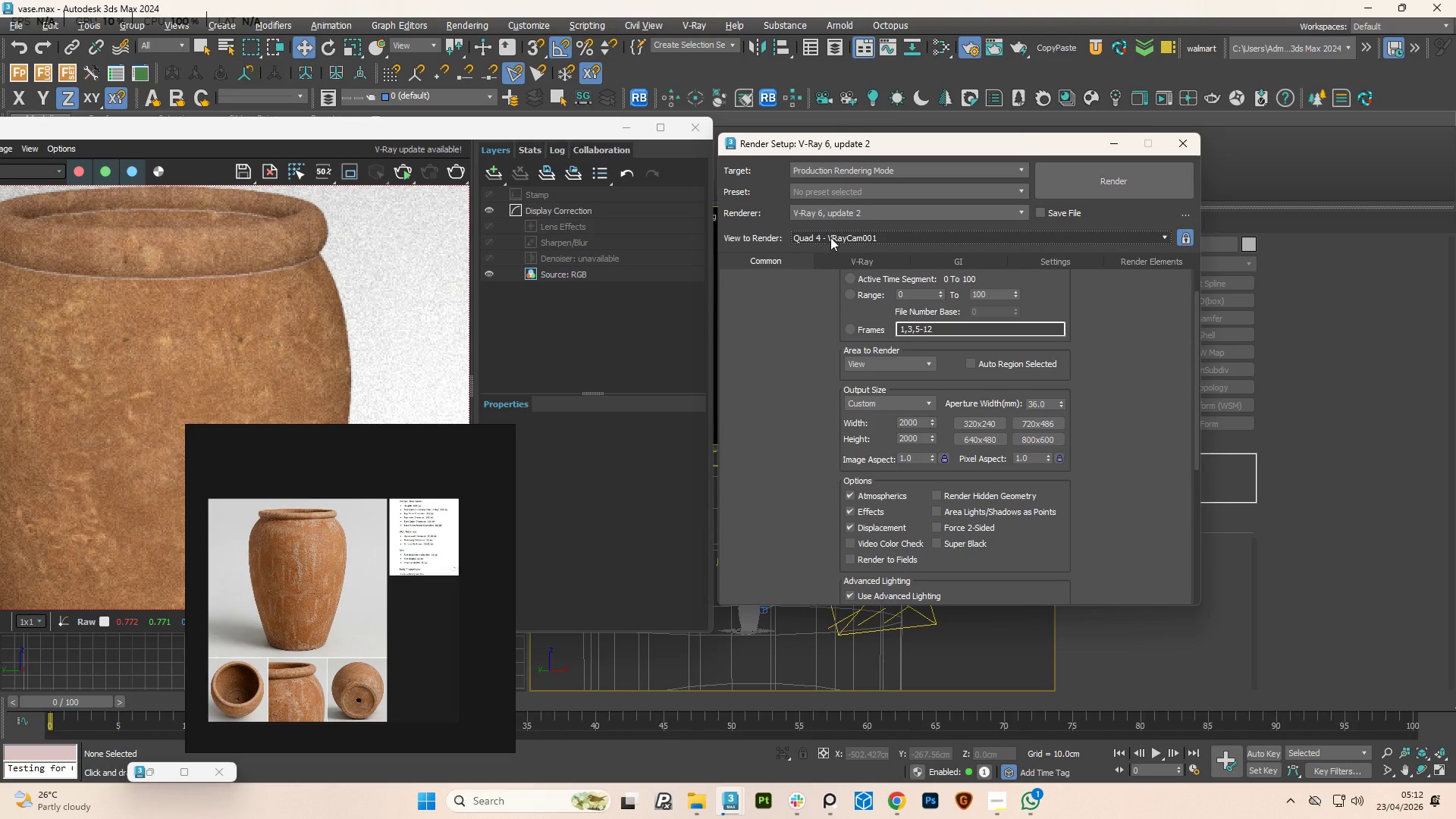 
scroll: coordinate [274, 334], scroll_direction: down, amount: 1.0
 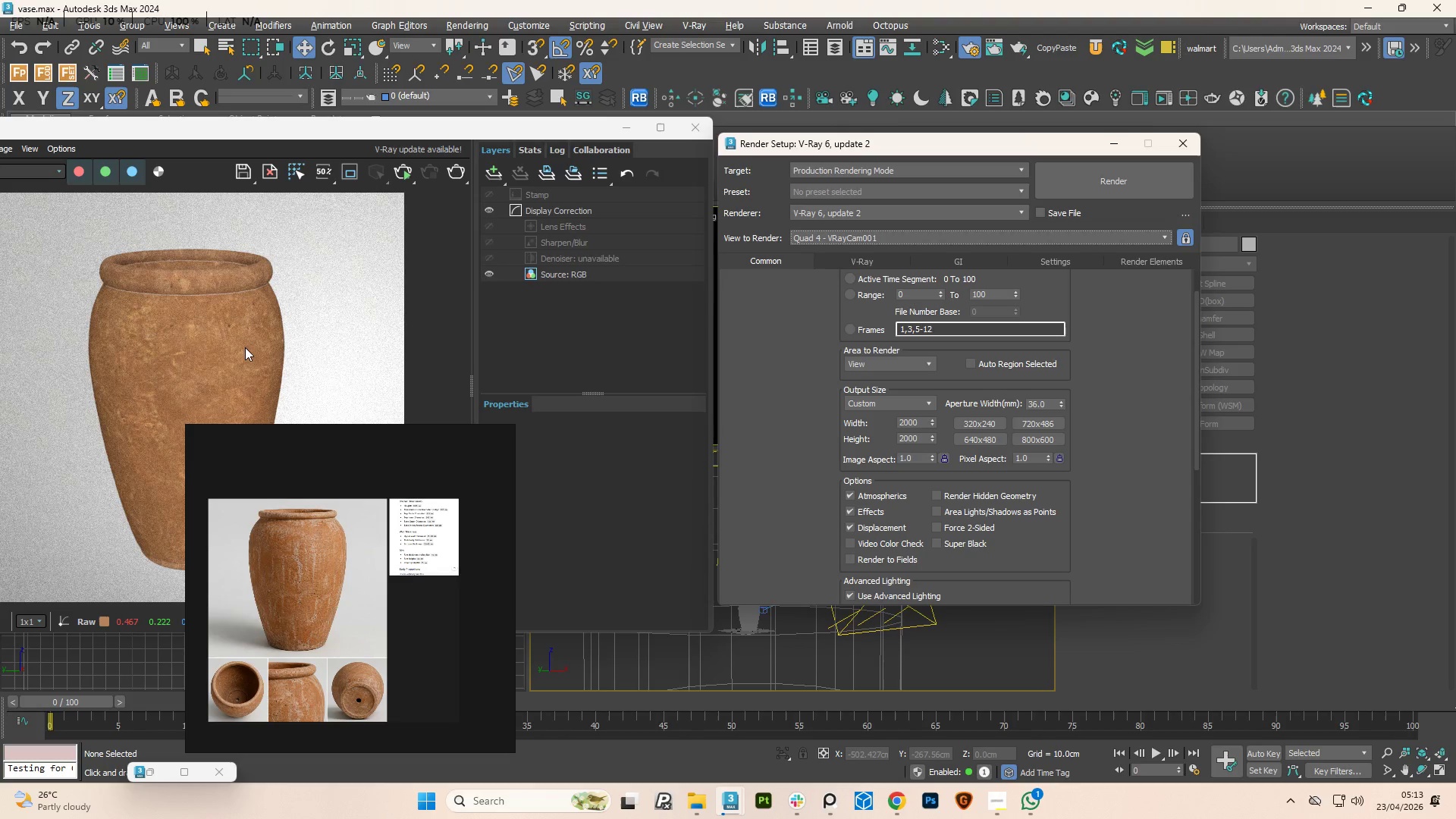 
wait(9.72)
 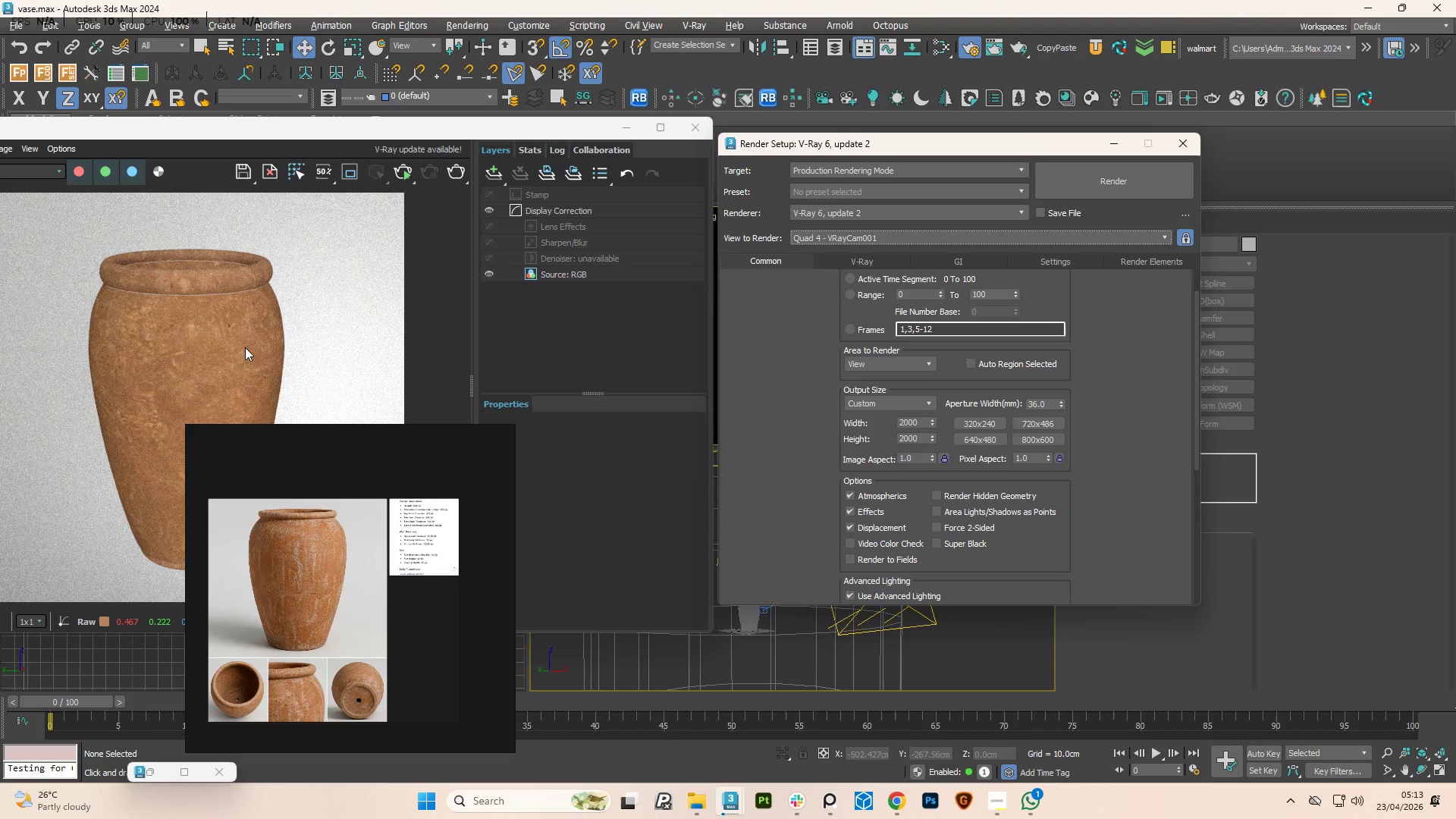 
scroll: coordinate [187, 292], scroll_direction: up, amount: 2.0
 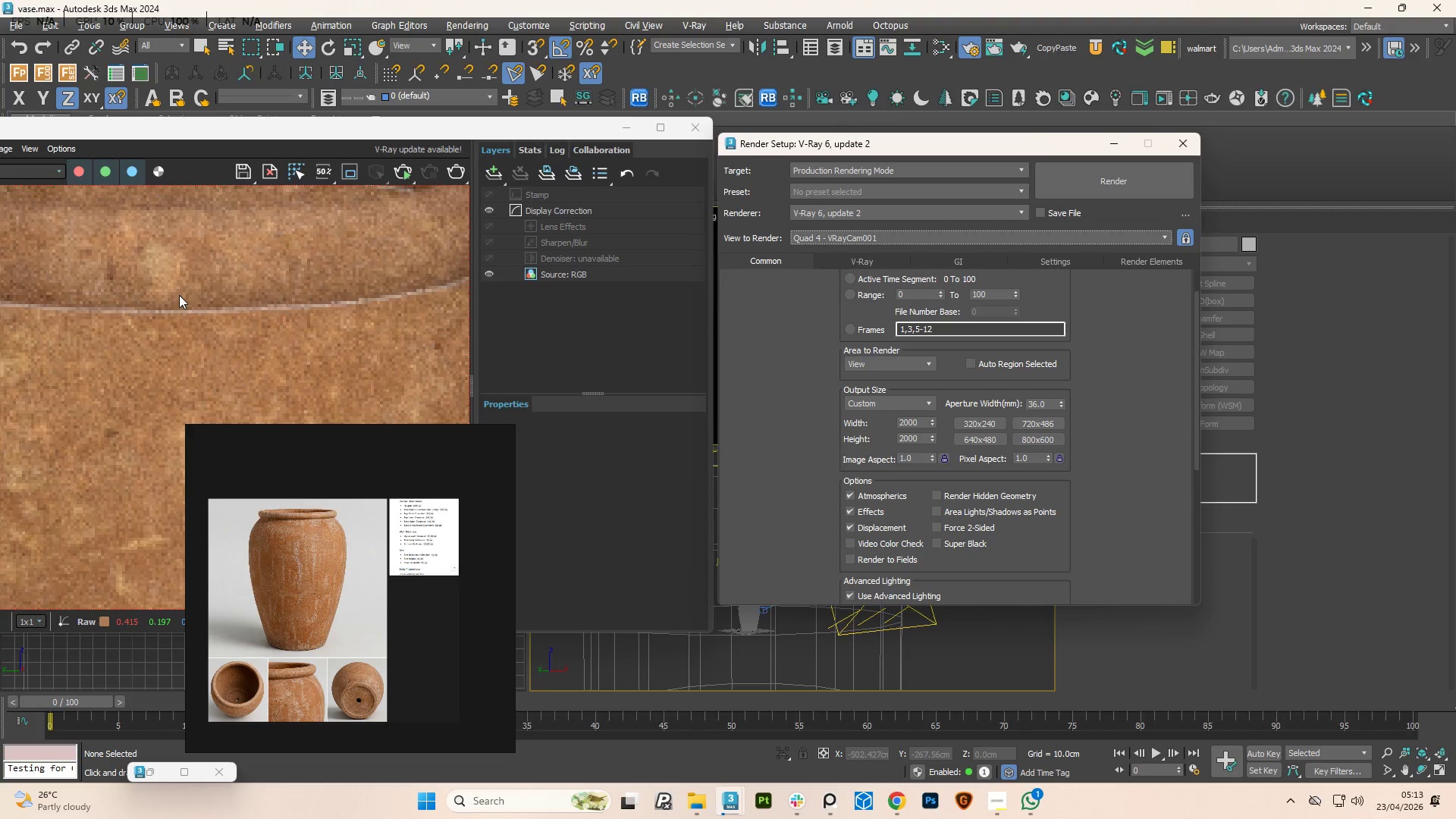 
scroll: coordinate [179, 295], scroll_direction: down, amount: 1.0
 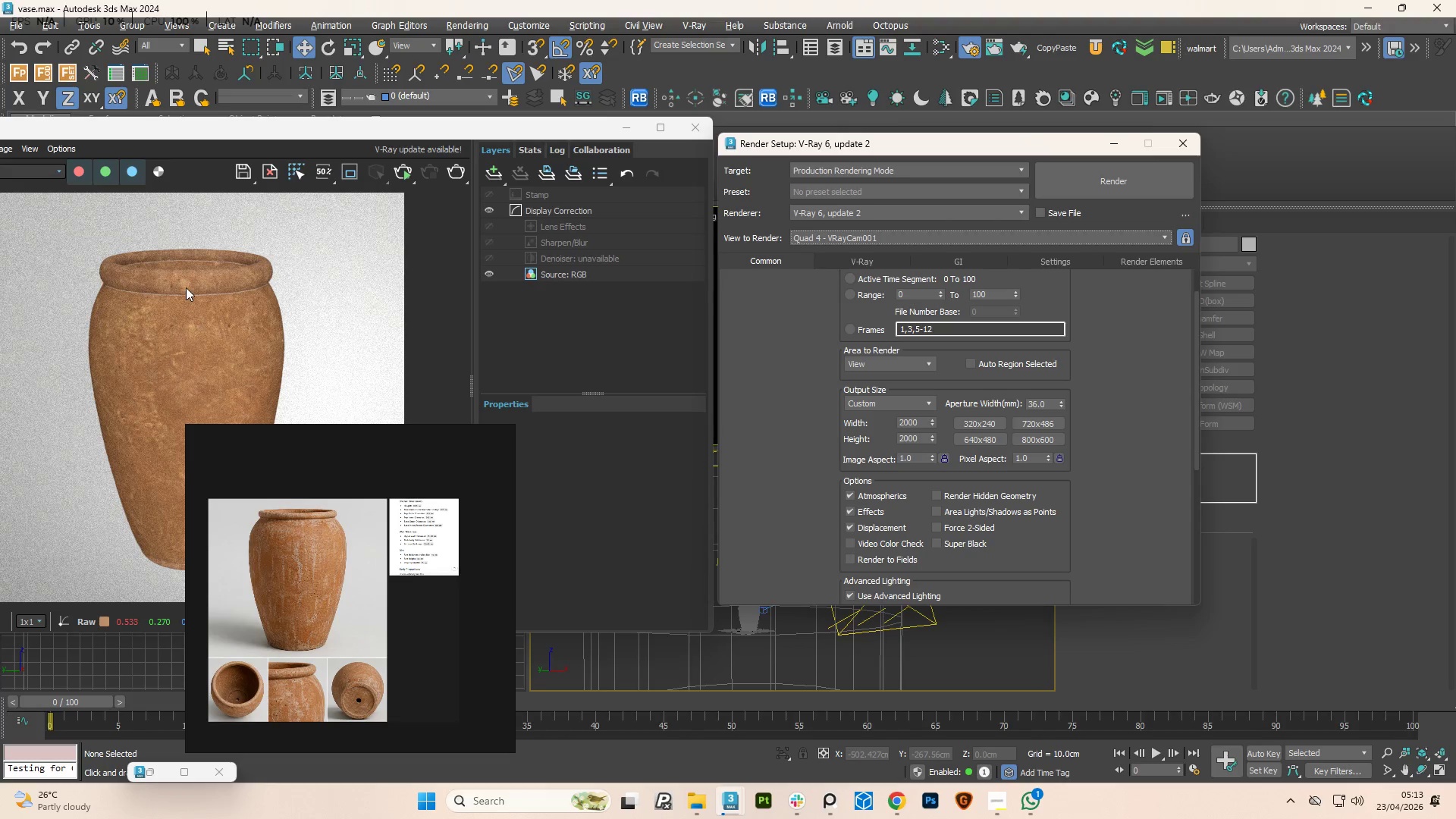 
scroll: coordinate [186, 287], scroll_direction: up, amount: 1.0
 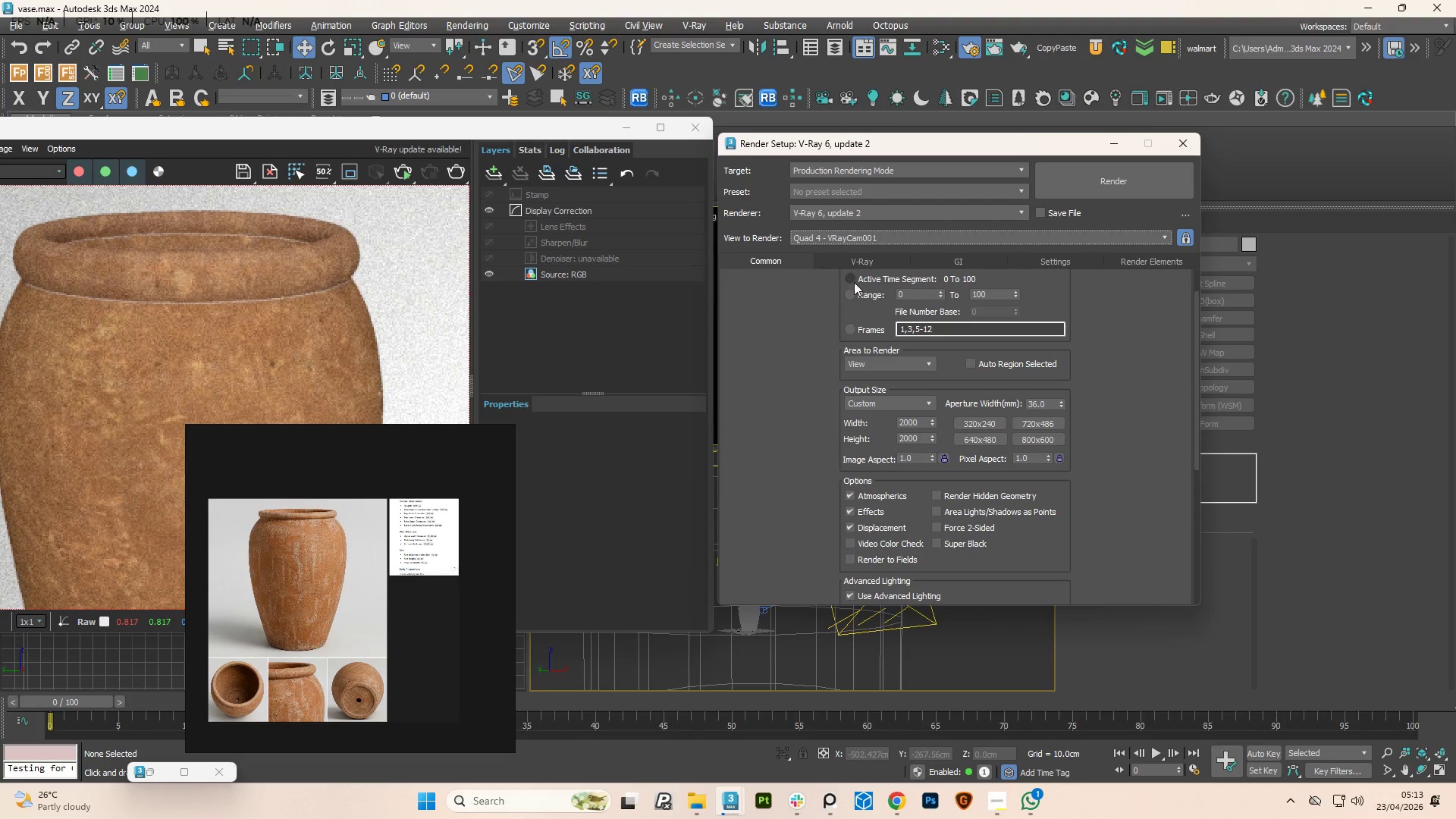 
left_click([852, 258])
 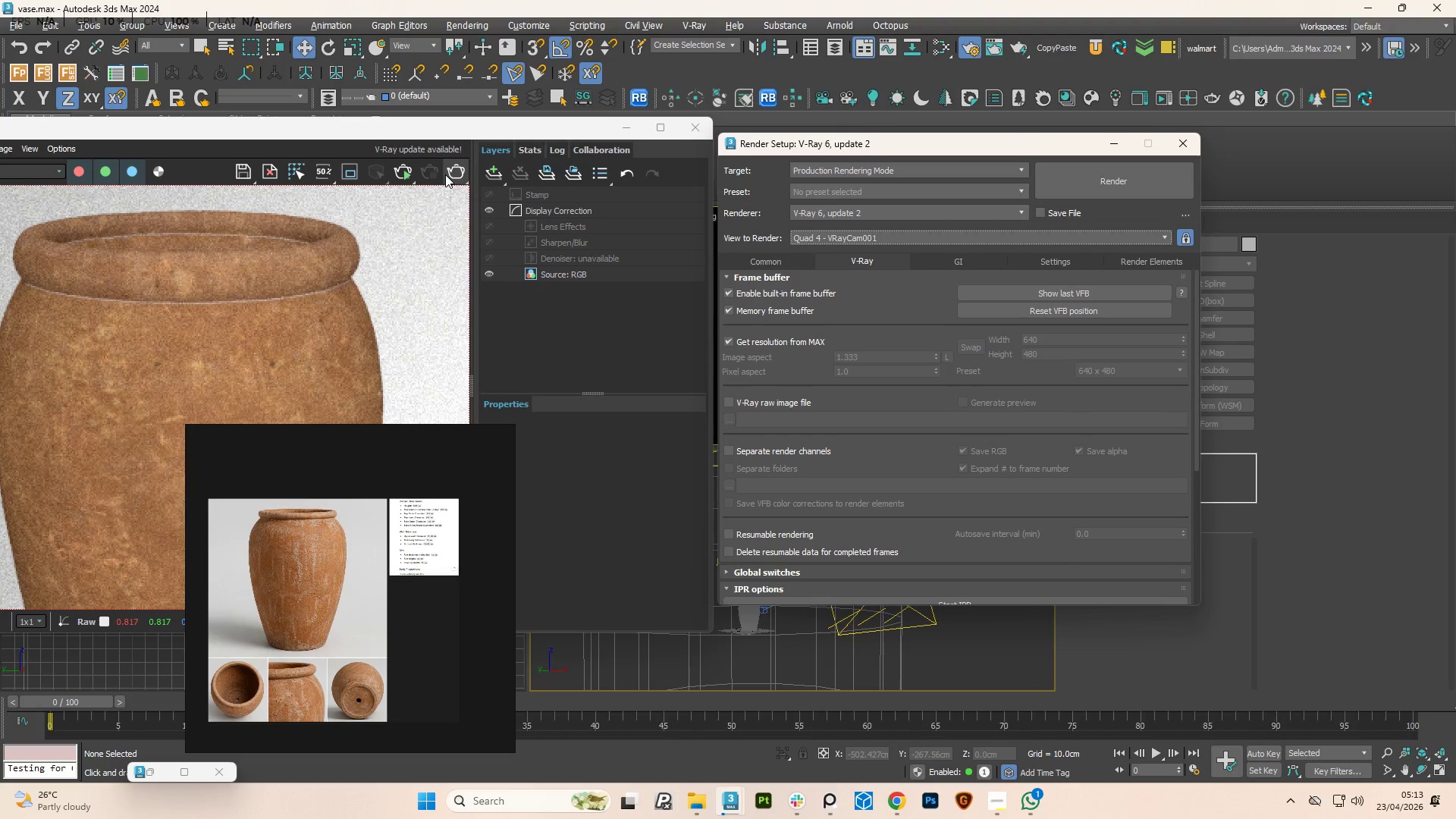 
left_click([452, 174])
 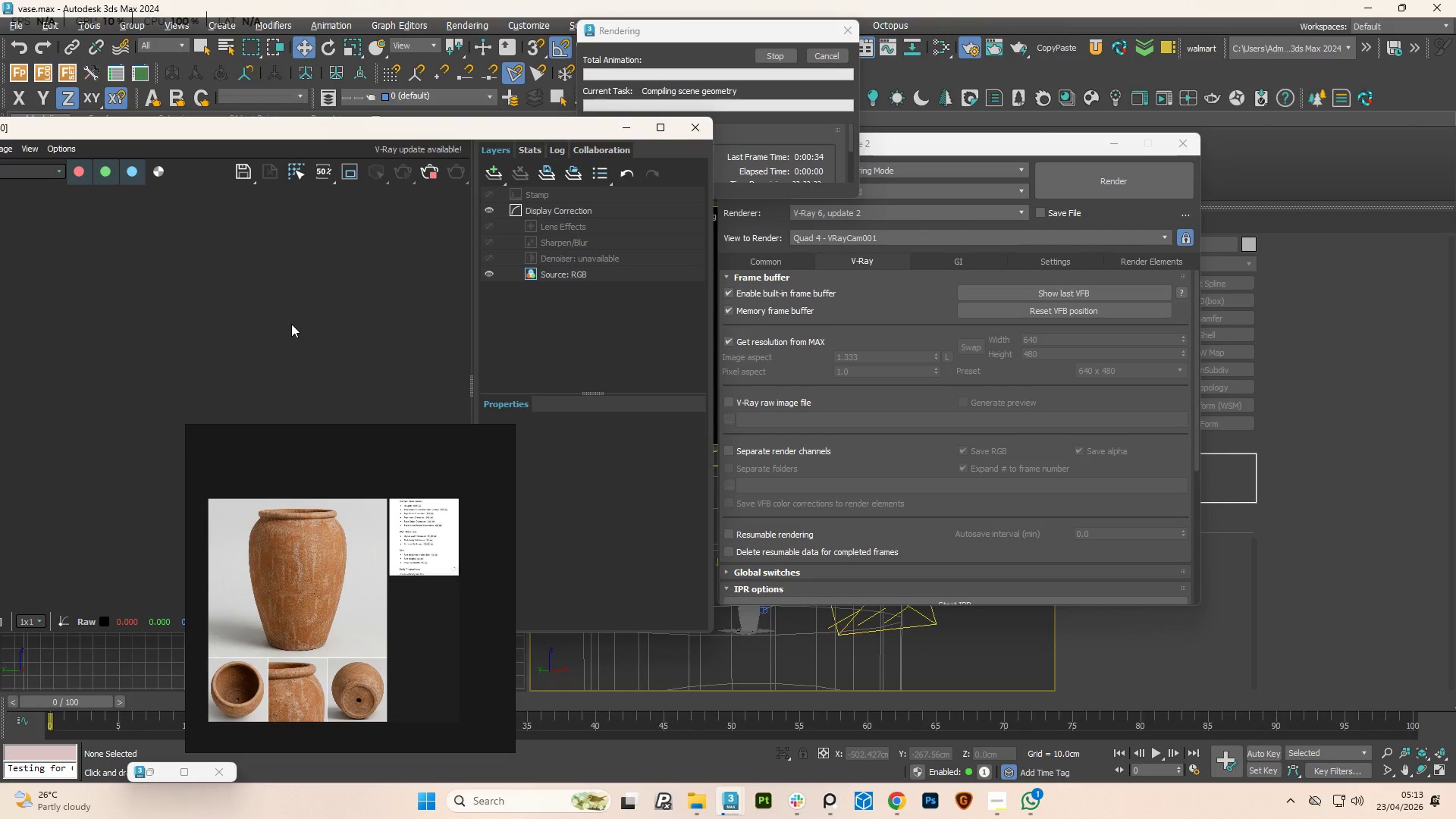 